 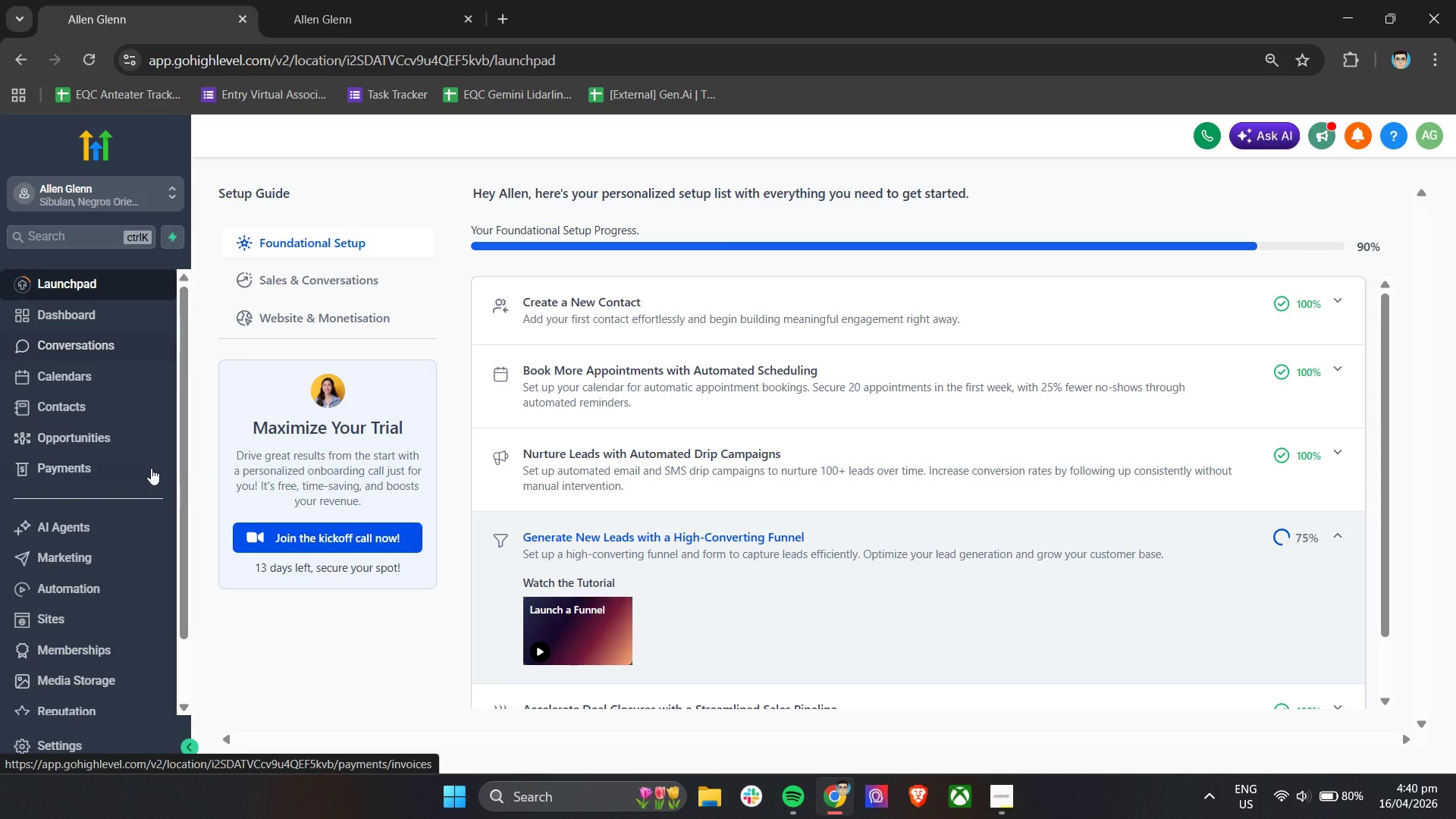 
right_click([96, 596])
 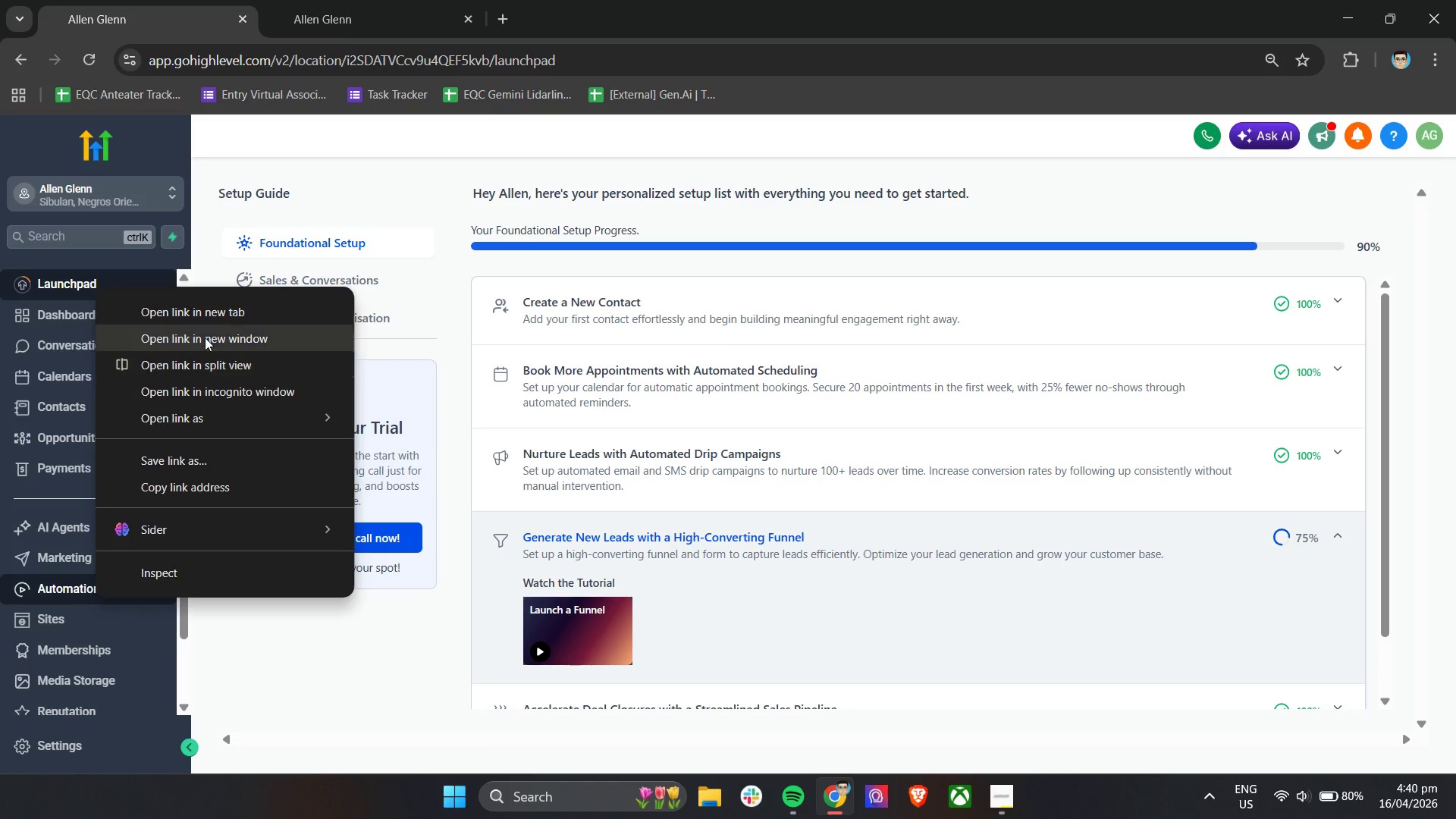 
left_click([218, 313])
 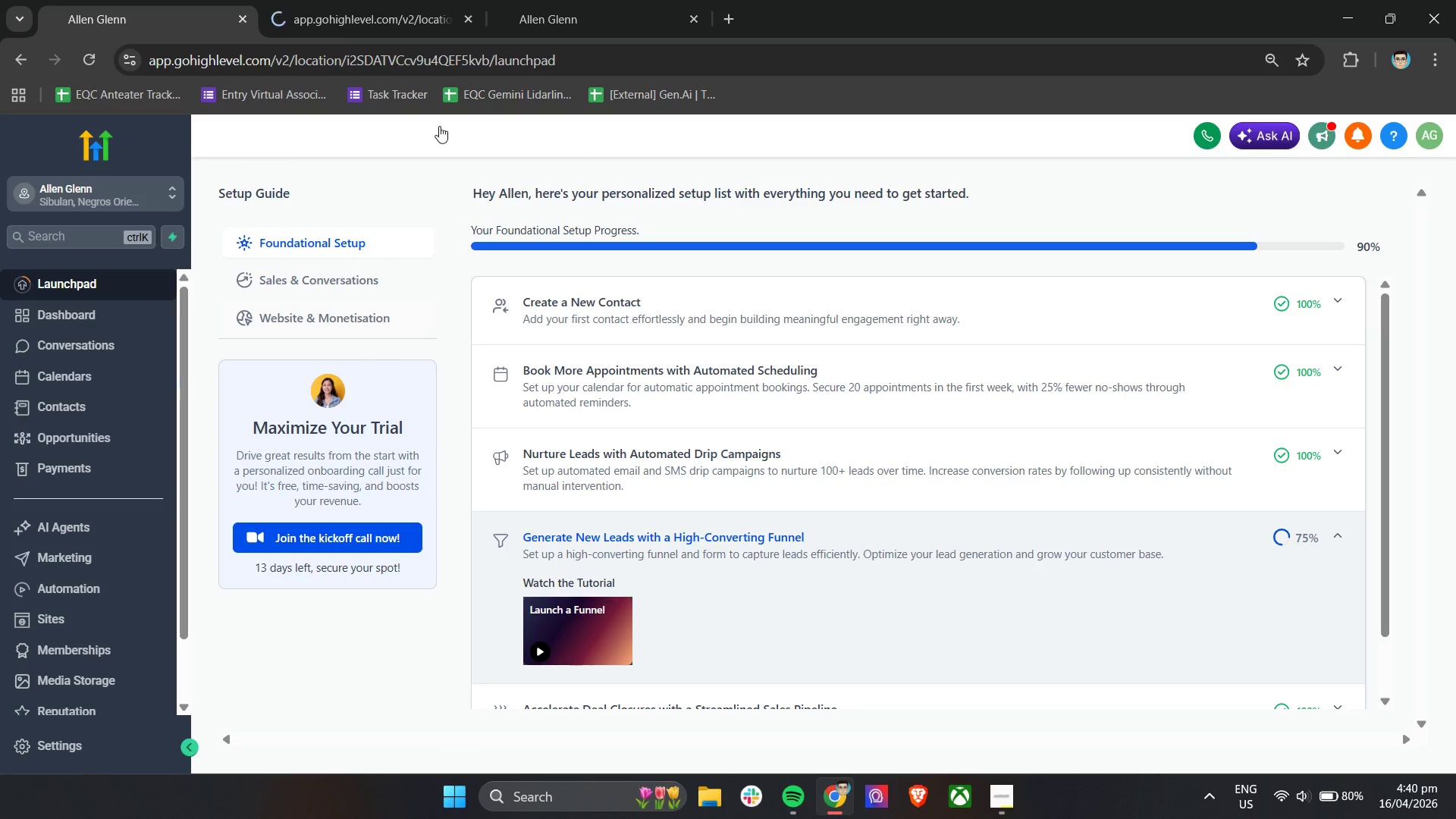 
left_click([401, 0])
 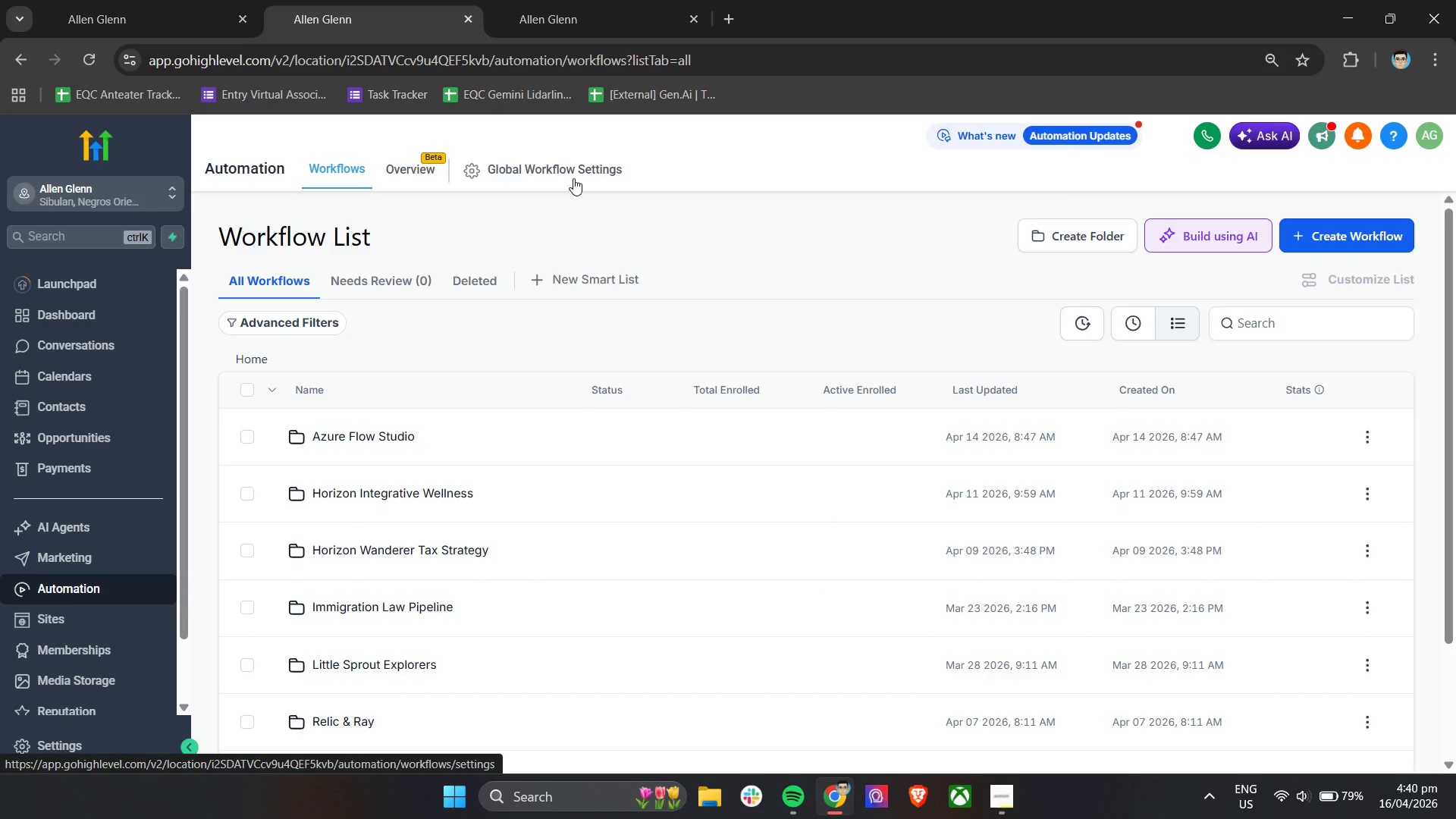 
wait(29.8)
 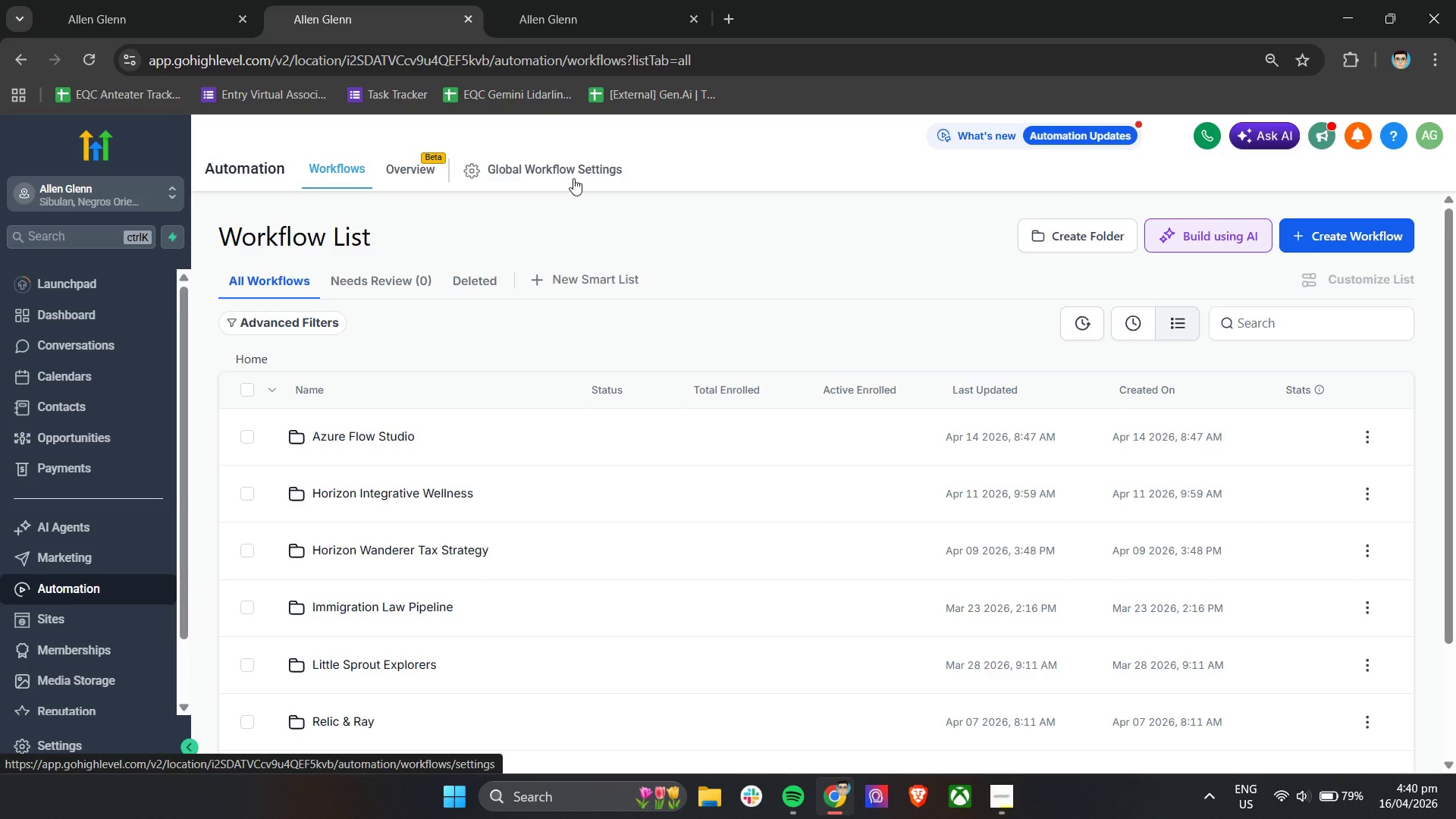 
right_click([403, 165])
 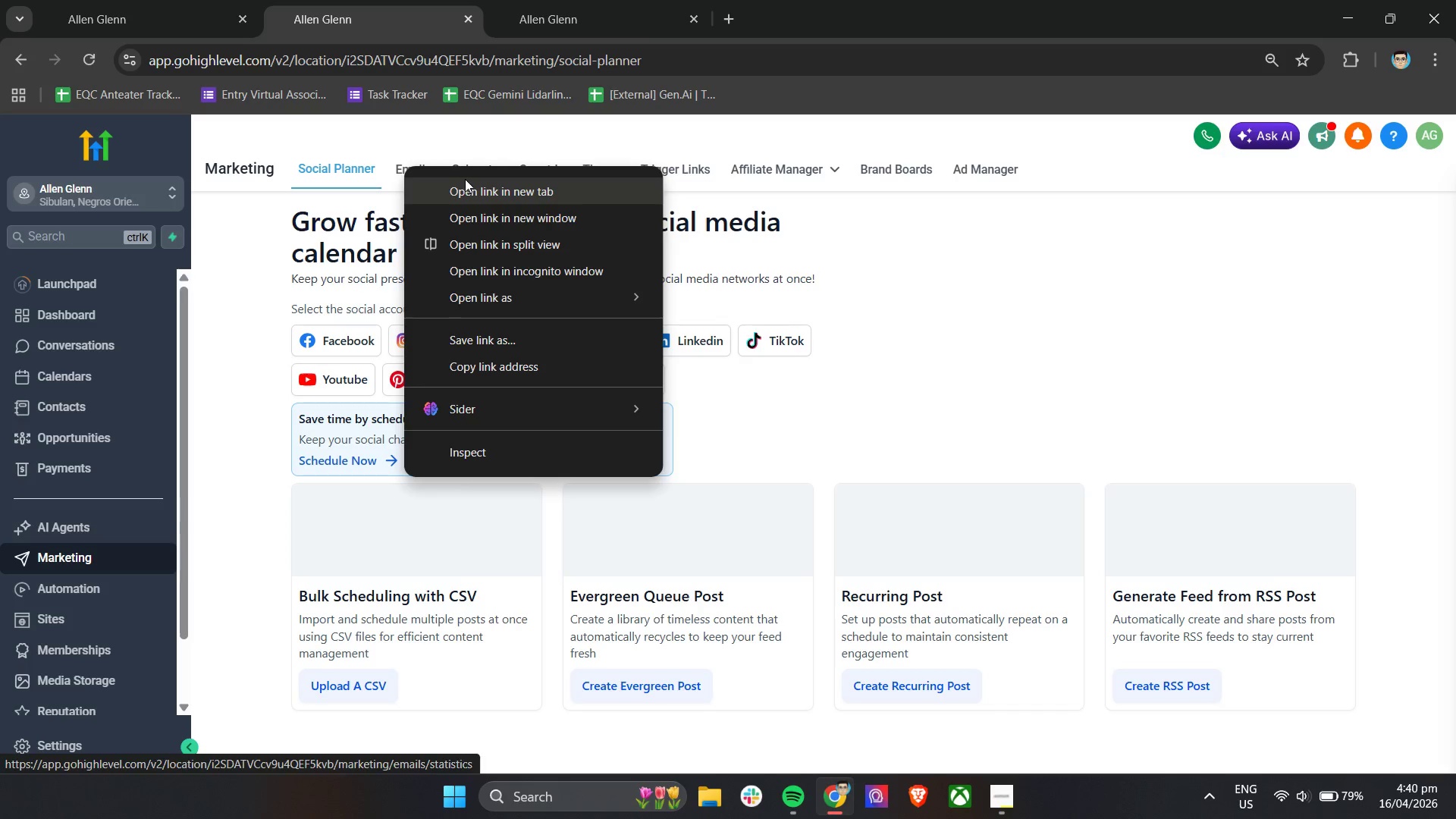 
left_click([466, 186])
 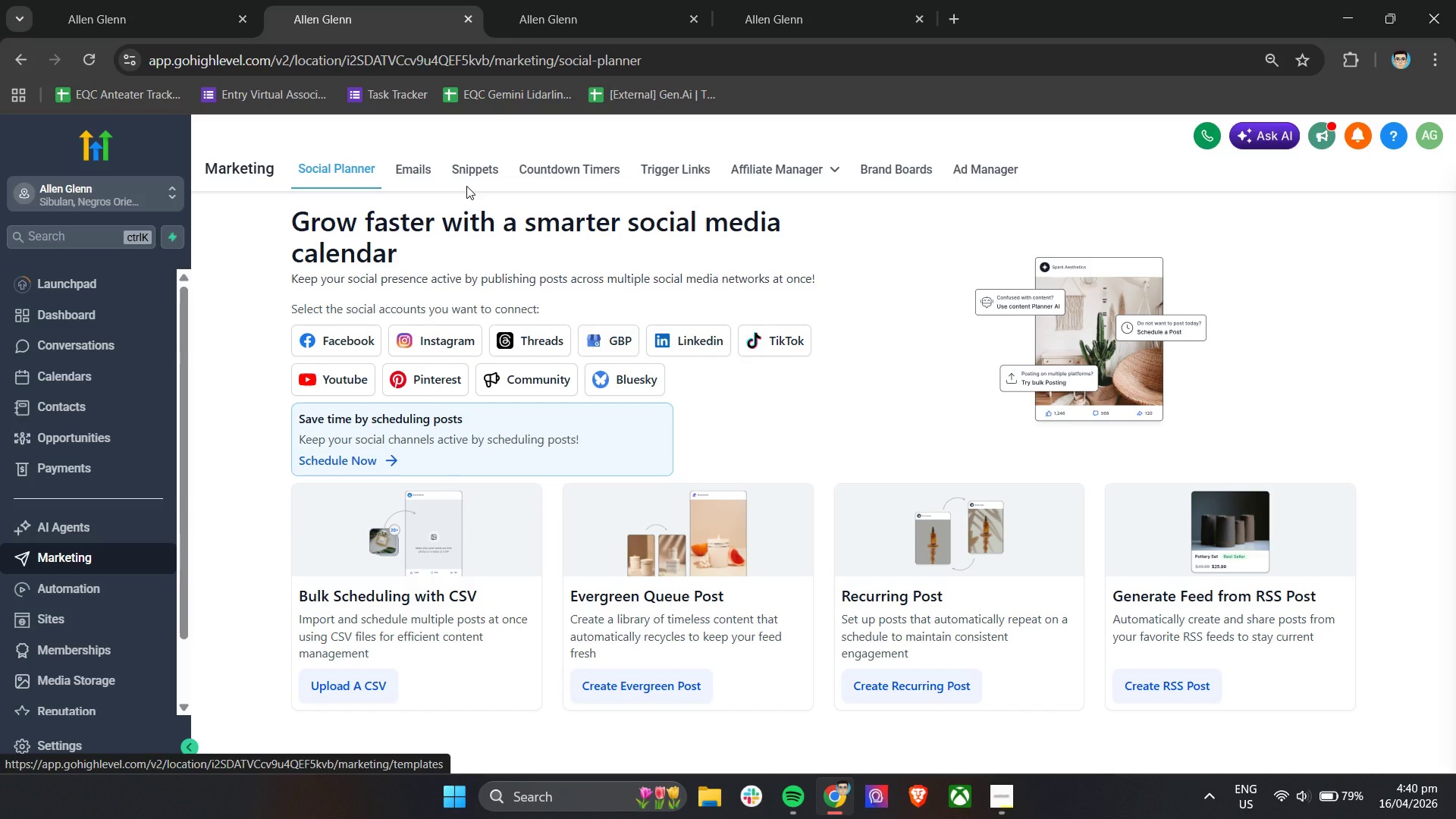 
wait(19.56)
 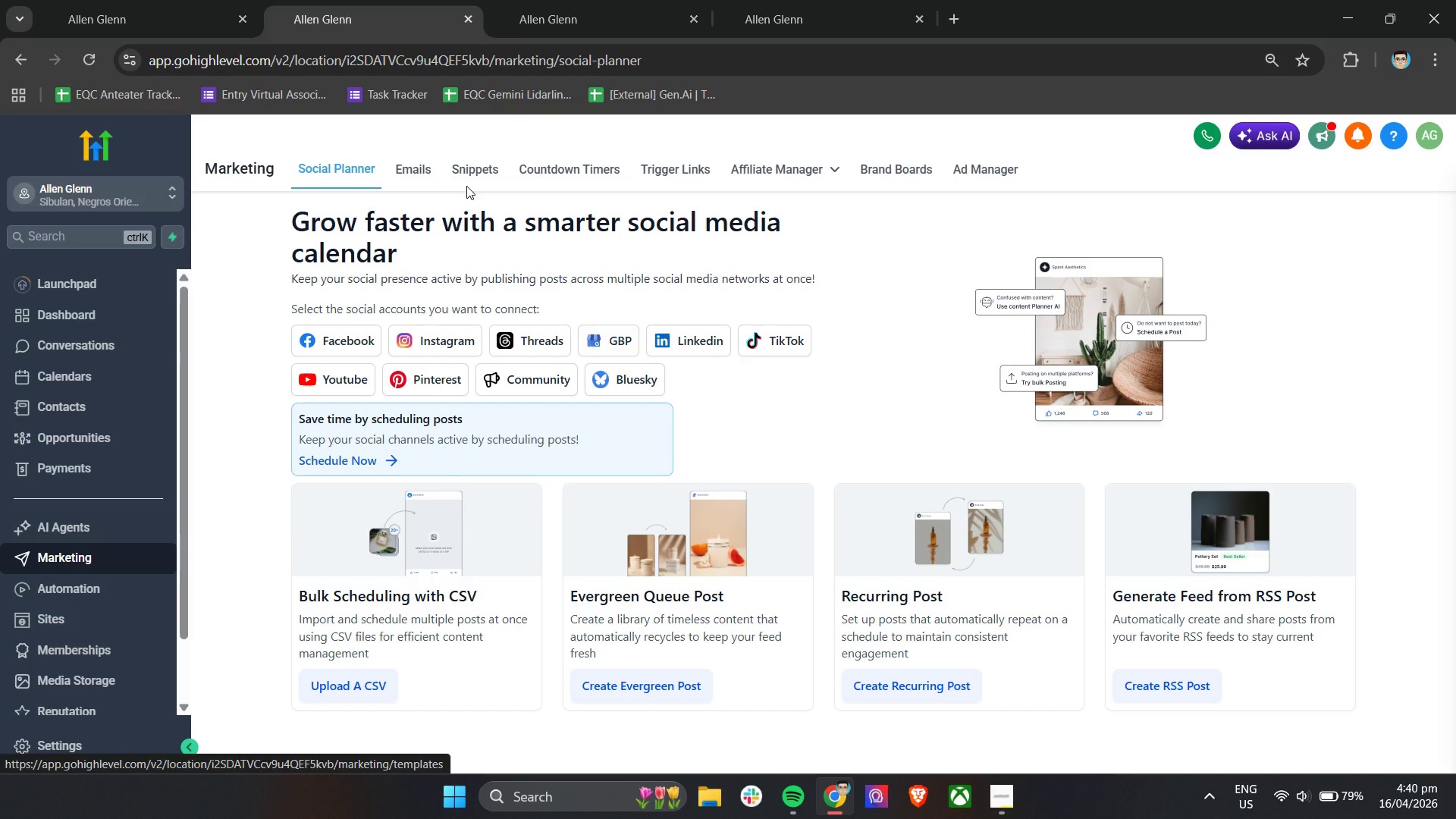 
left_click([419, 168])
 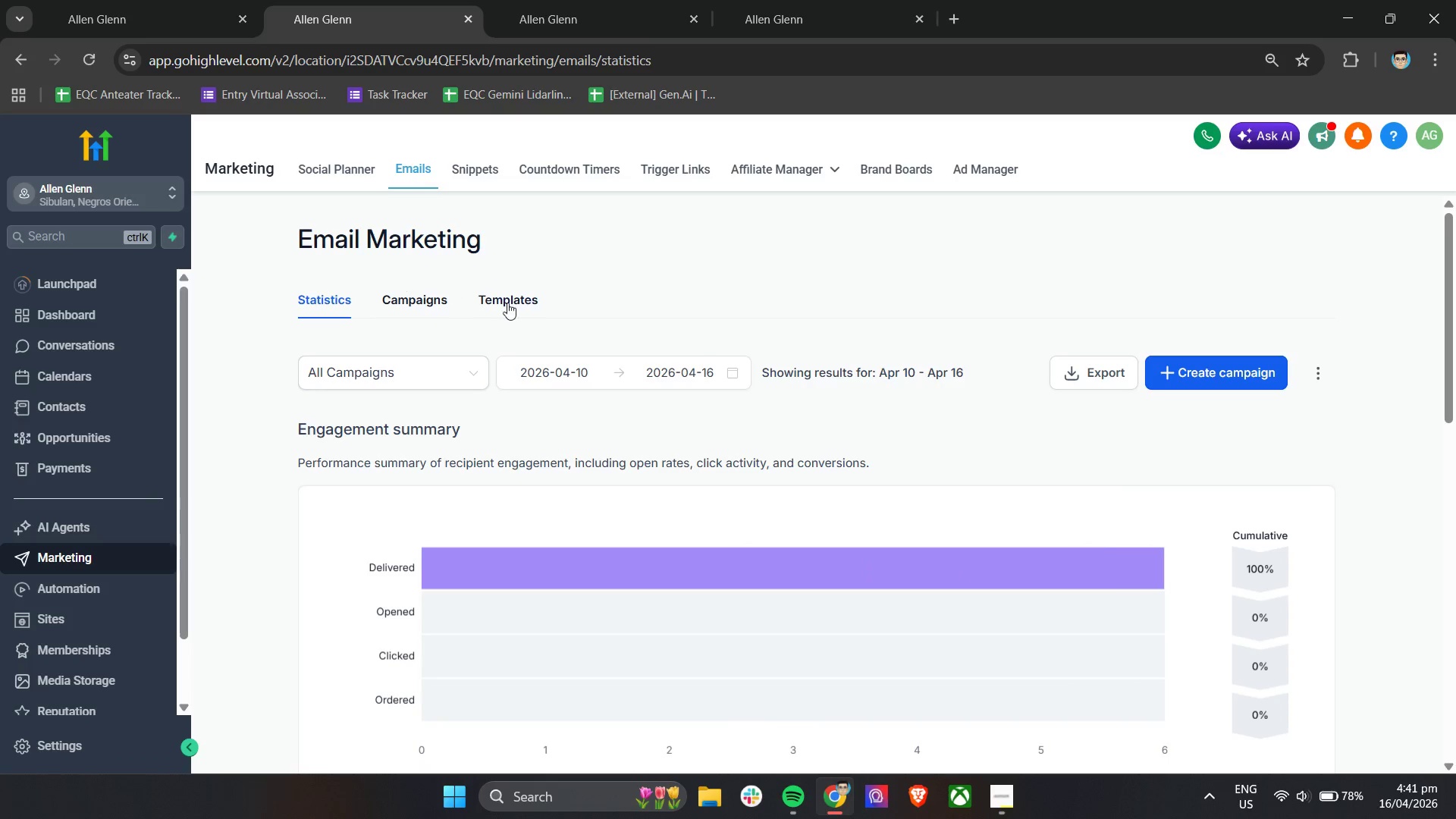 
wait(5.09)
 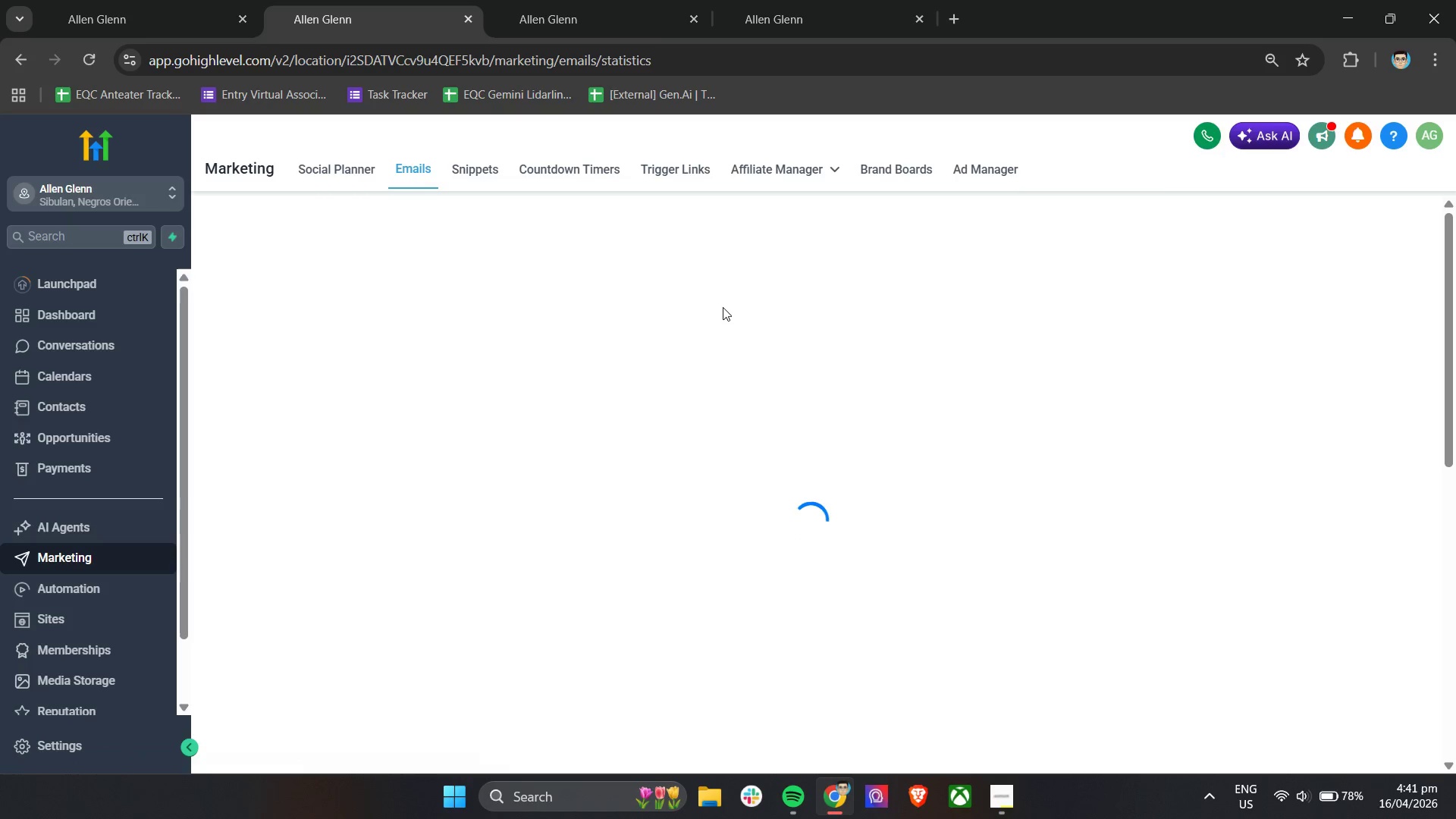 
scroll: coordinate [548, 437], scroll_direction: down, amount: 2.0
 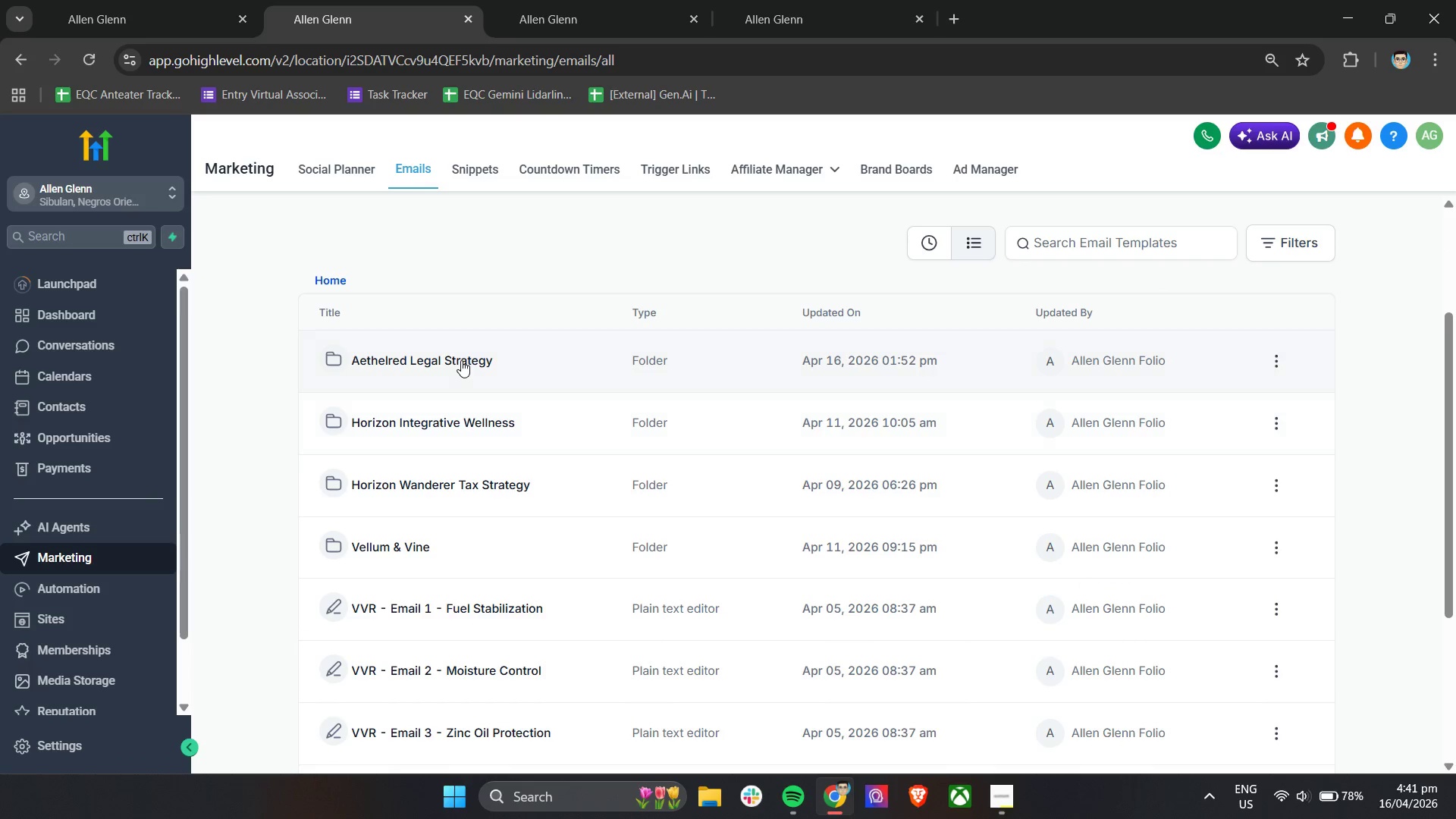 
left_click([461, 360])
 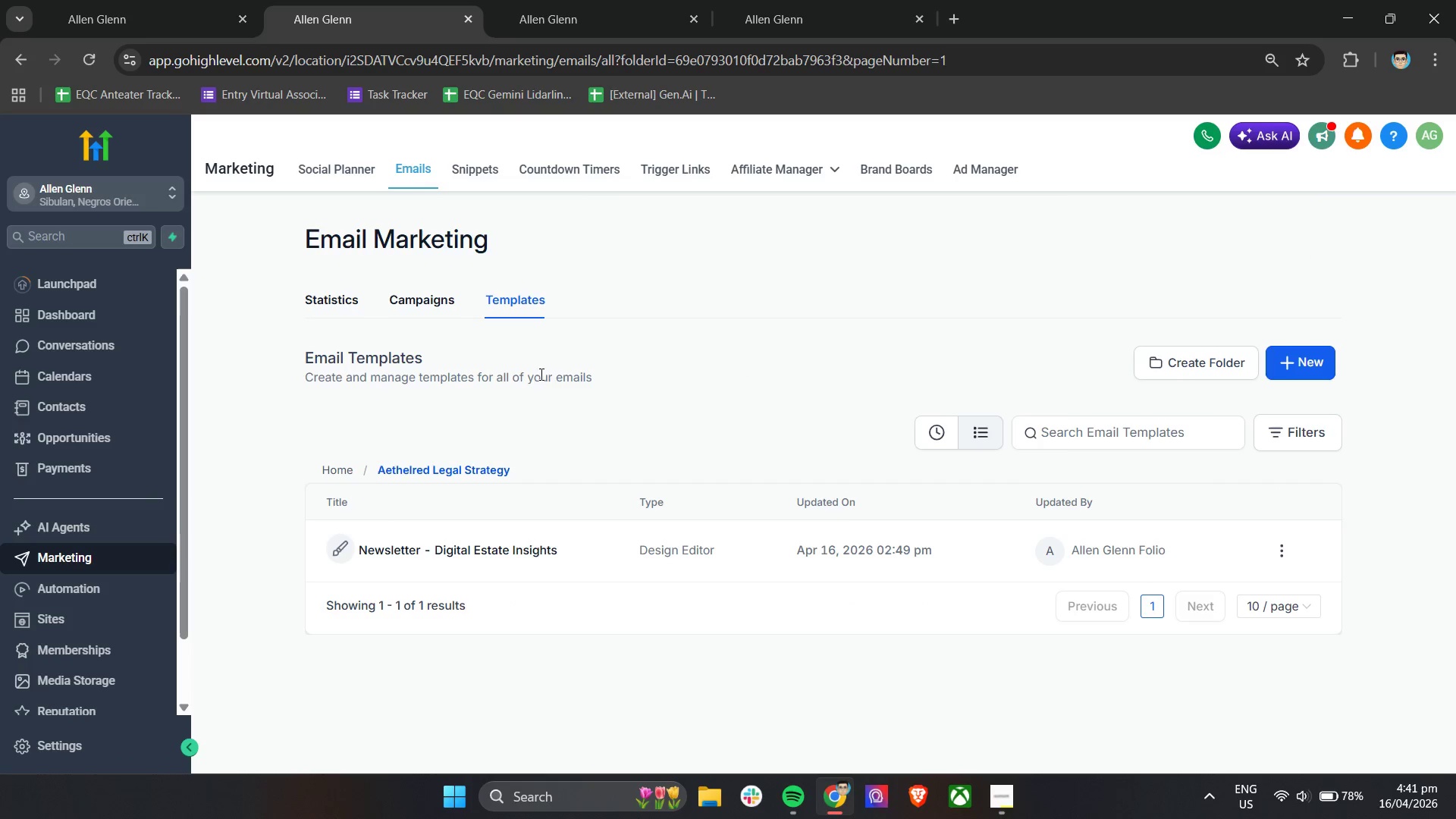 
scroll: coordinate [554, 375], scroll_direction: down, amount: 2.0
 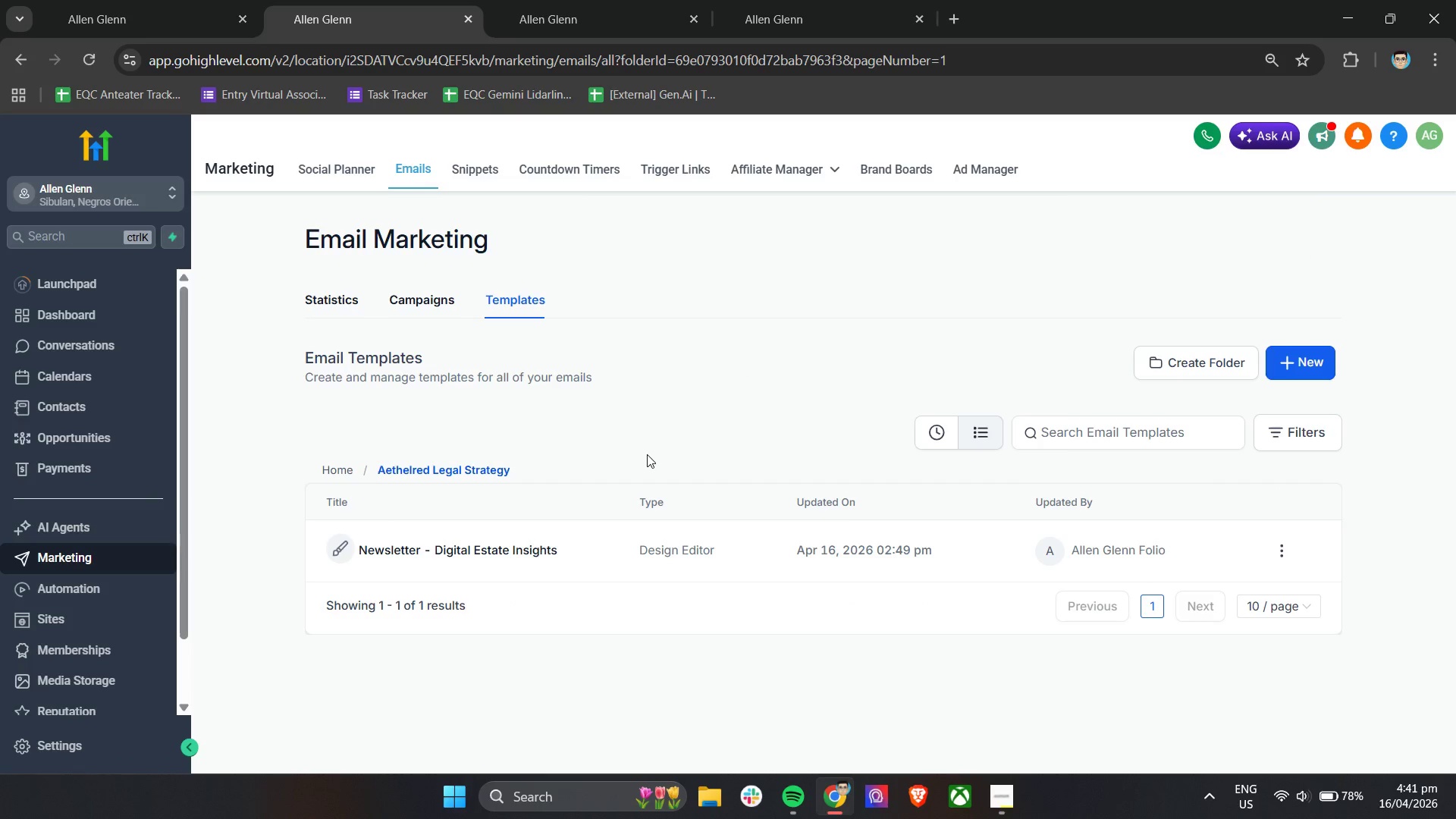 
scroll: coordinate [629, 472], scroll_direction: up, amount: 1.0
 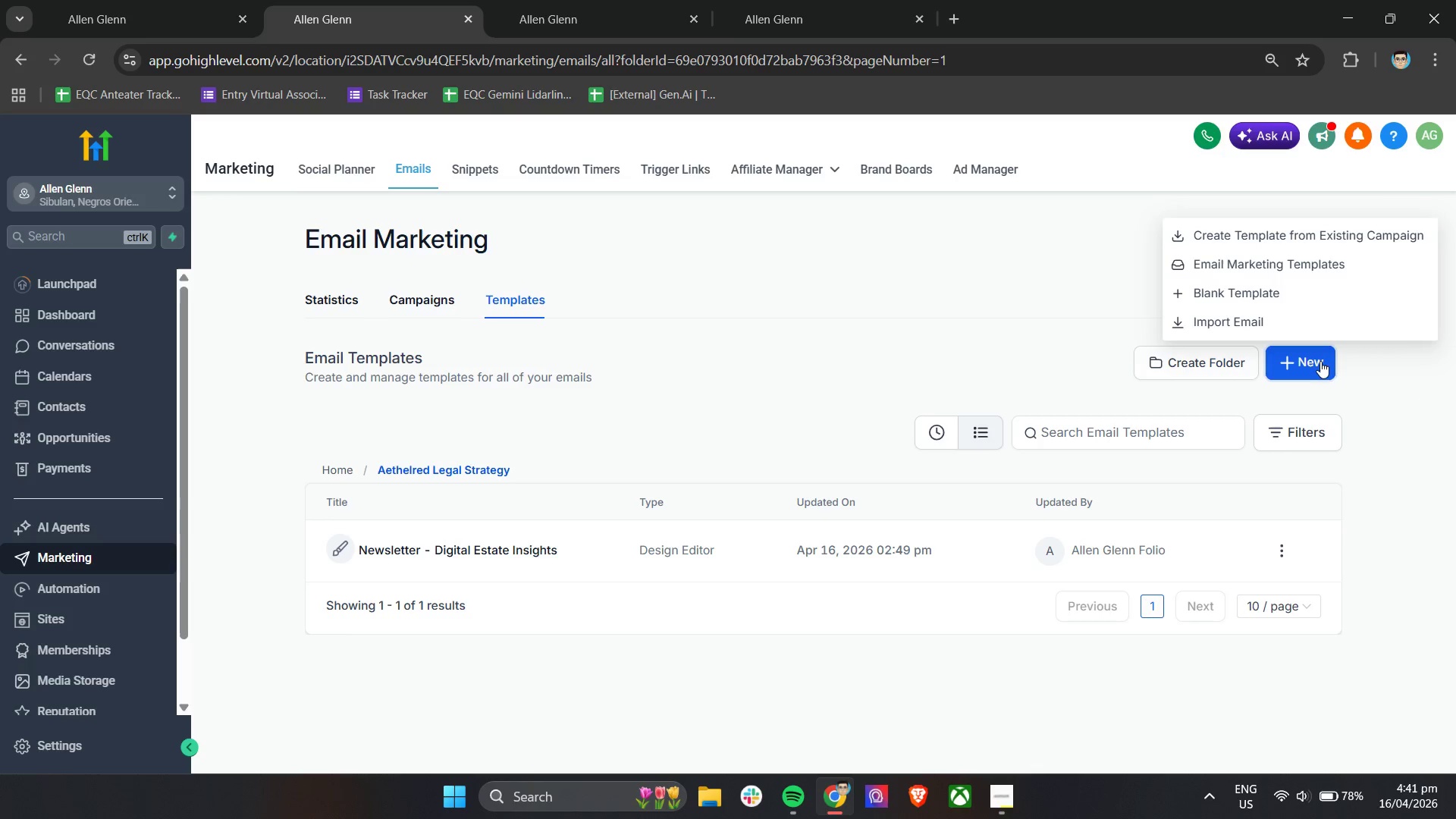 
left_click([1285, 296])
 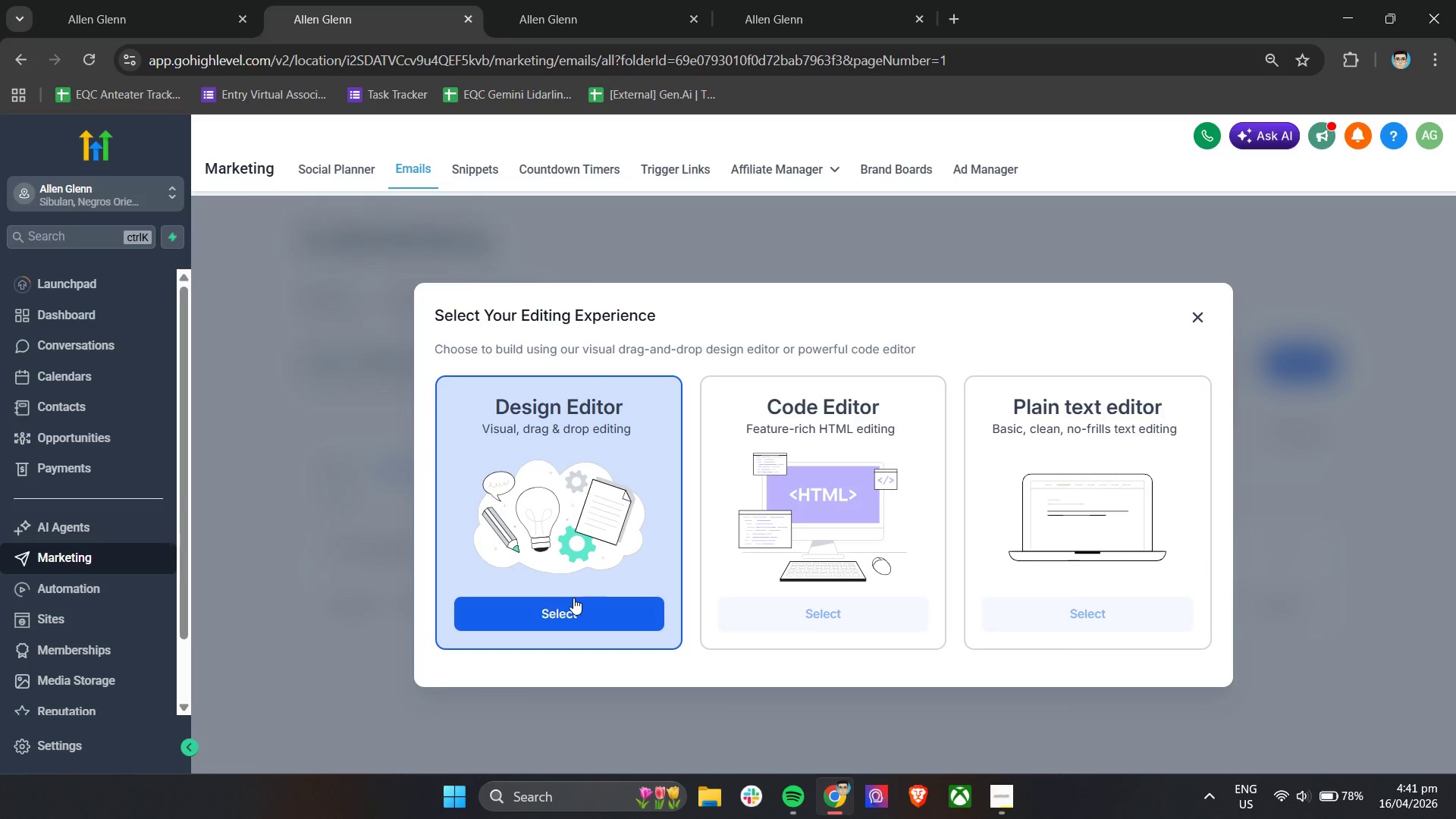 
left_click([572, 603])
 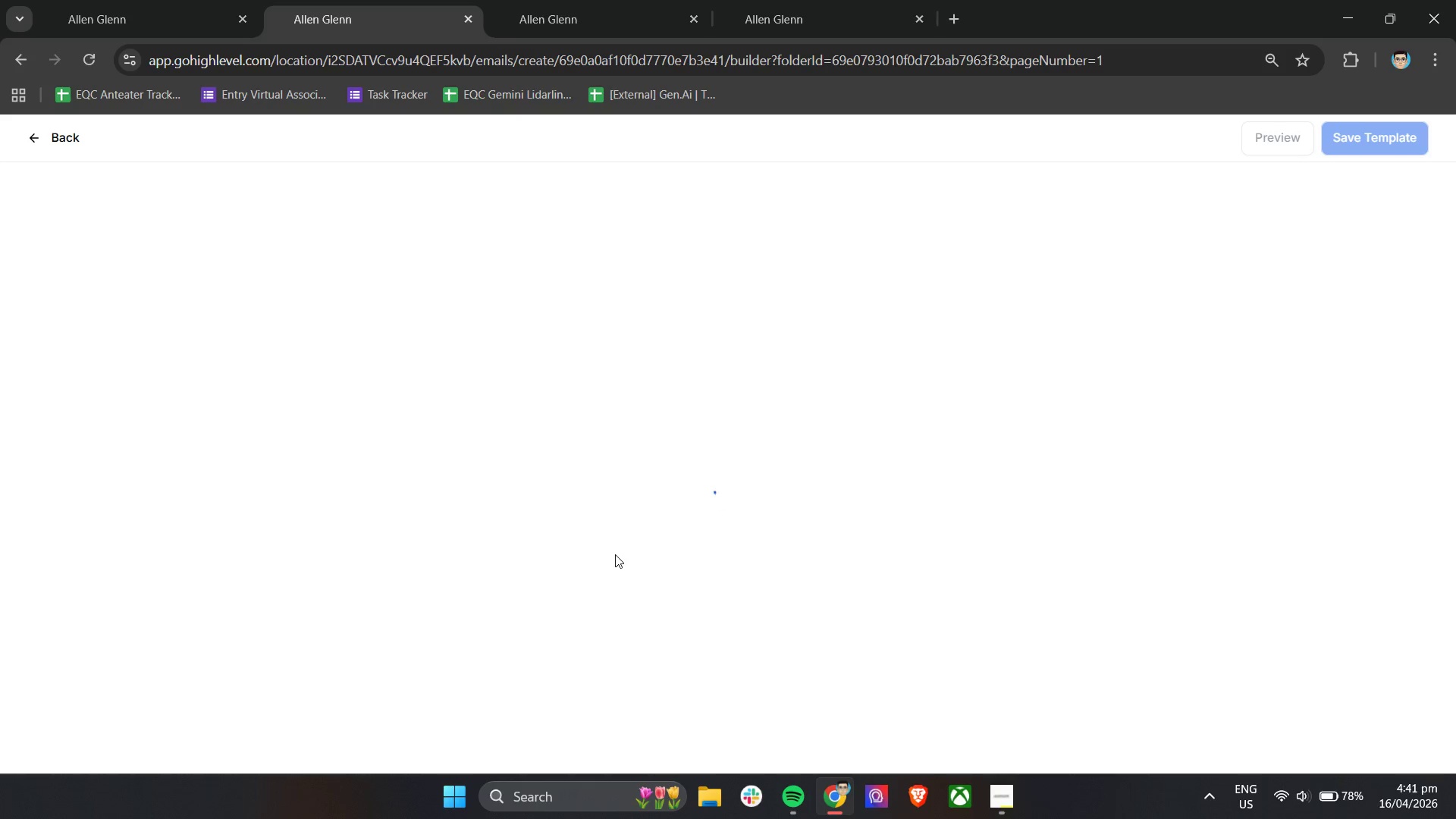 
wait(9.03)
 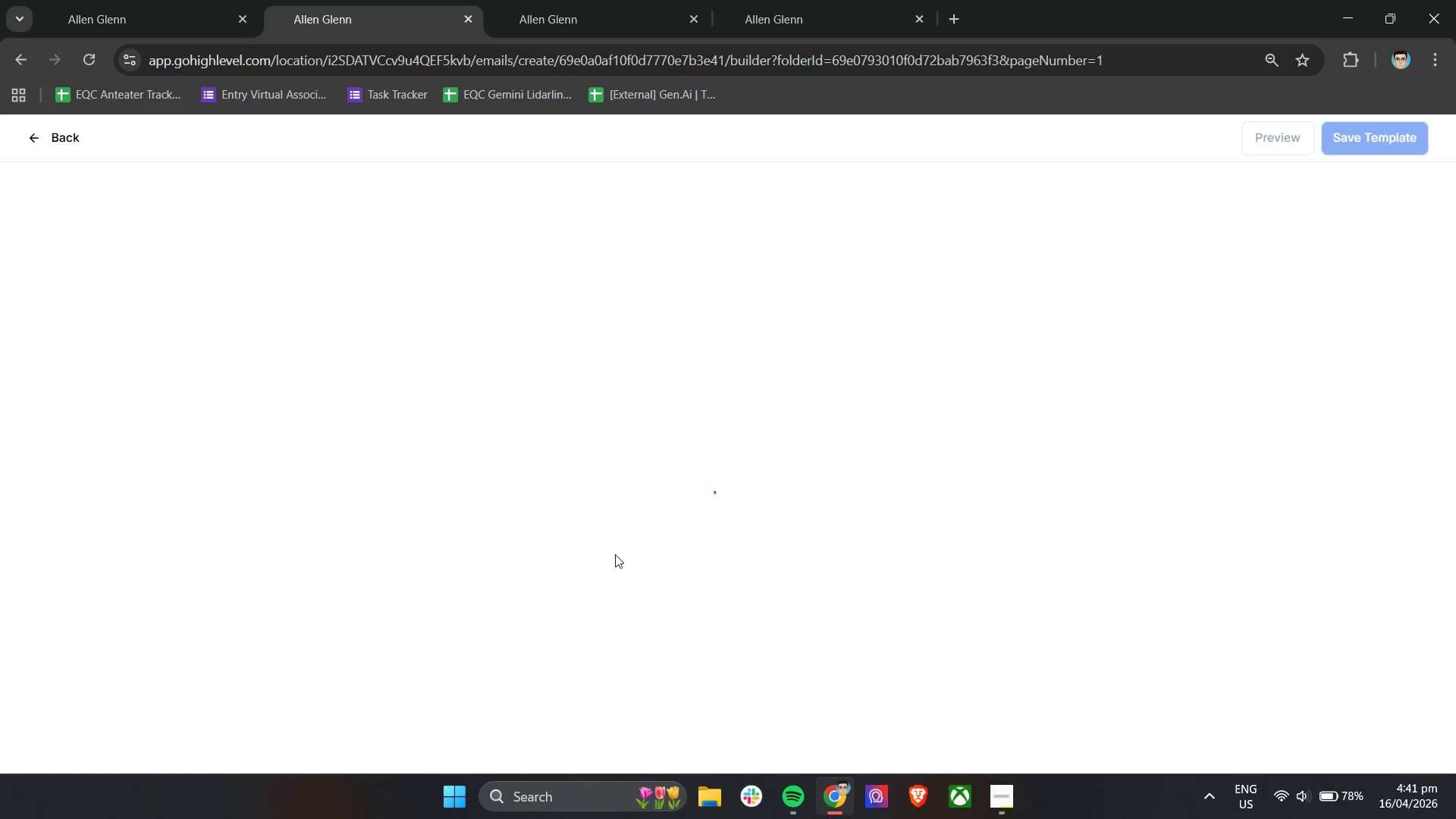 
left_click([36, 131])
 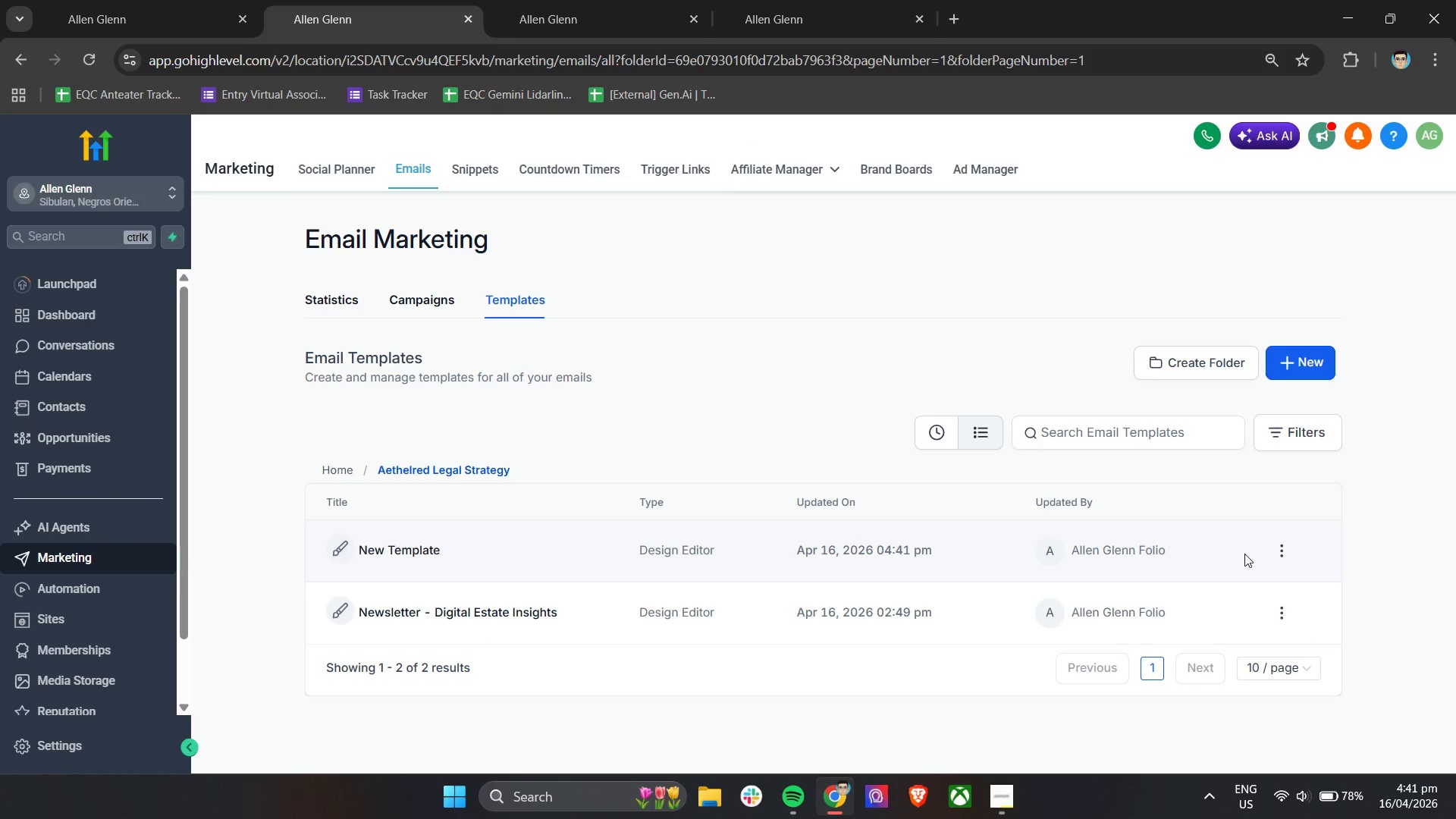 
wait(5.78)
 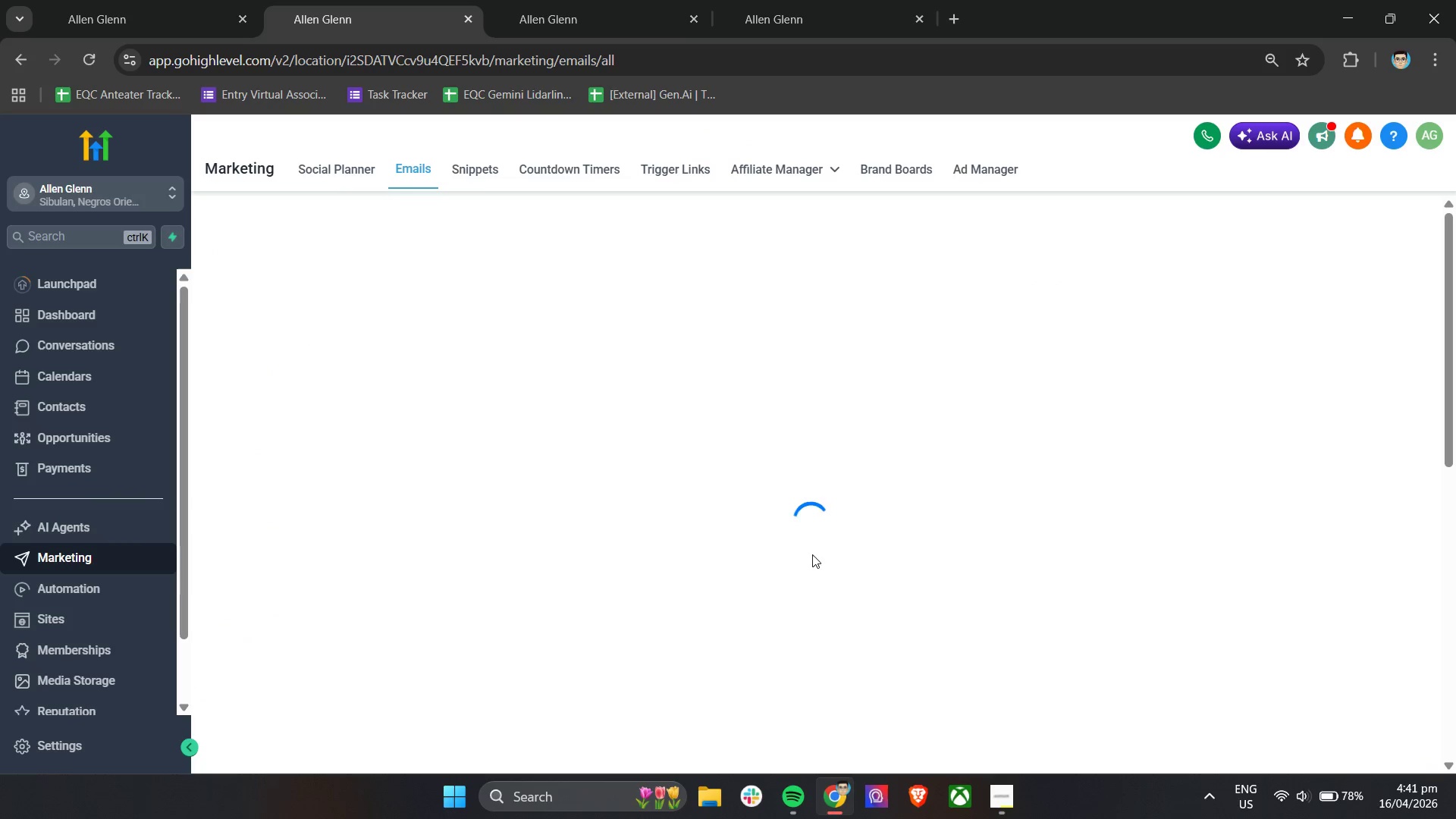 
left_click([1252, 514])
 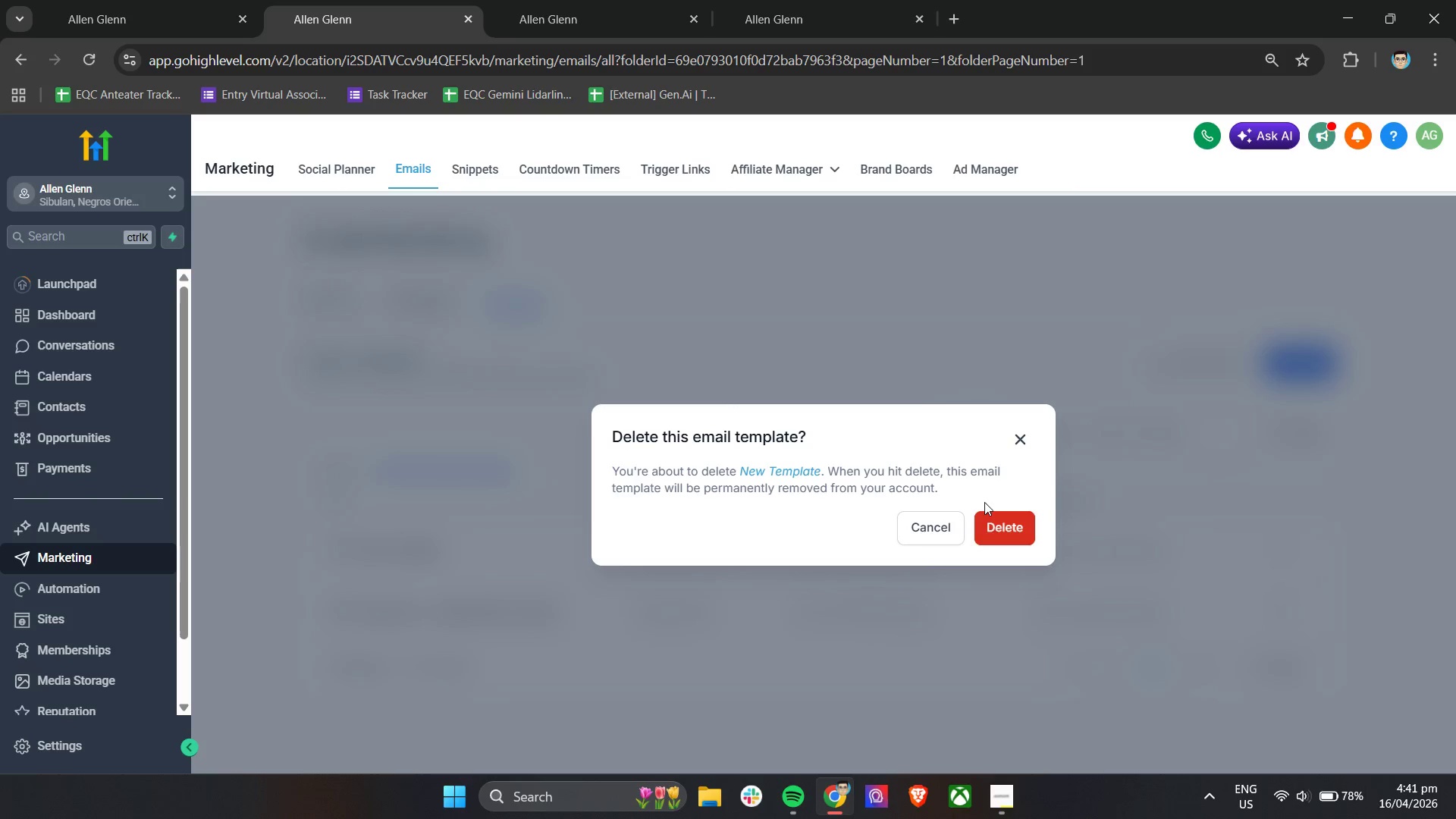 
left_click([993, 519])
 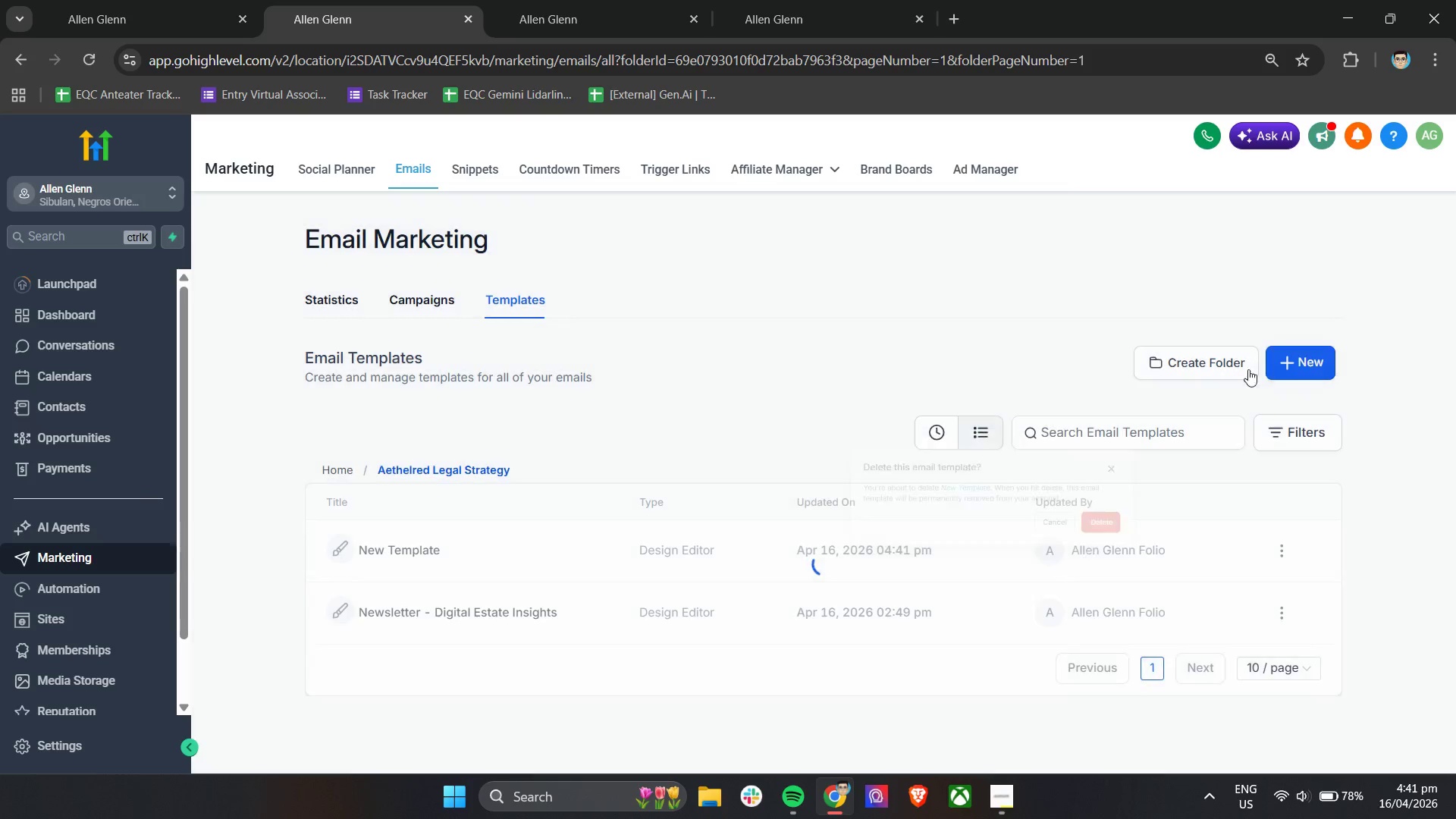 
left_click([1322, 359])
 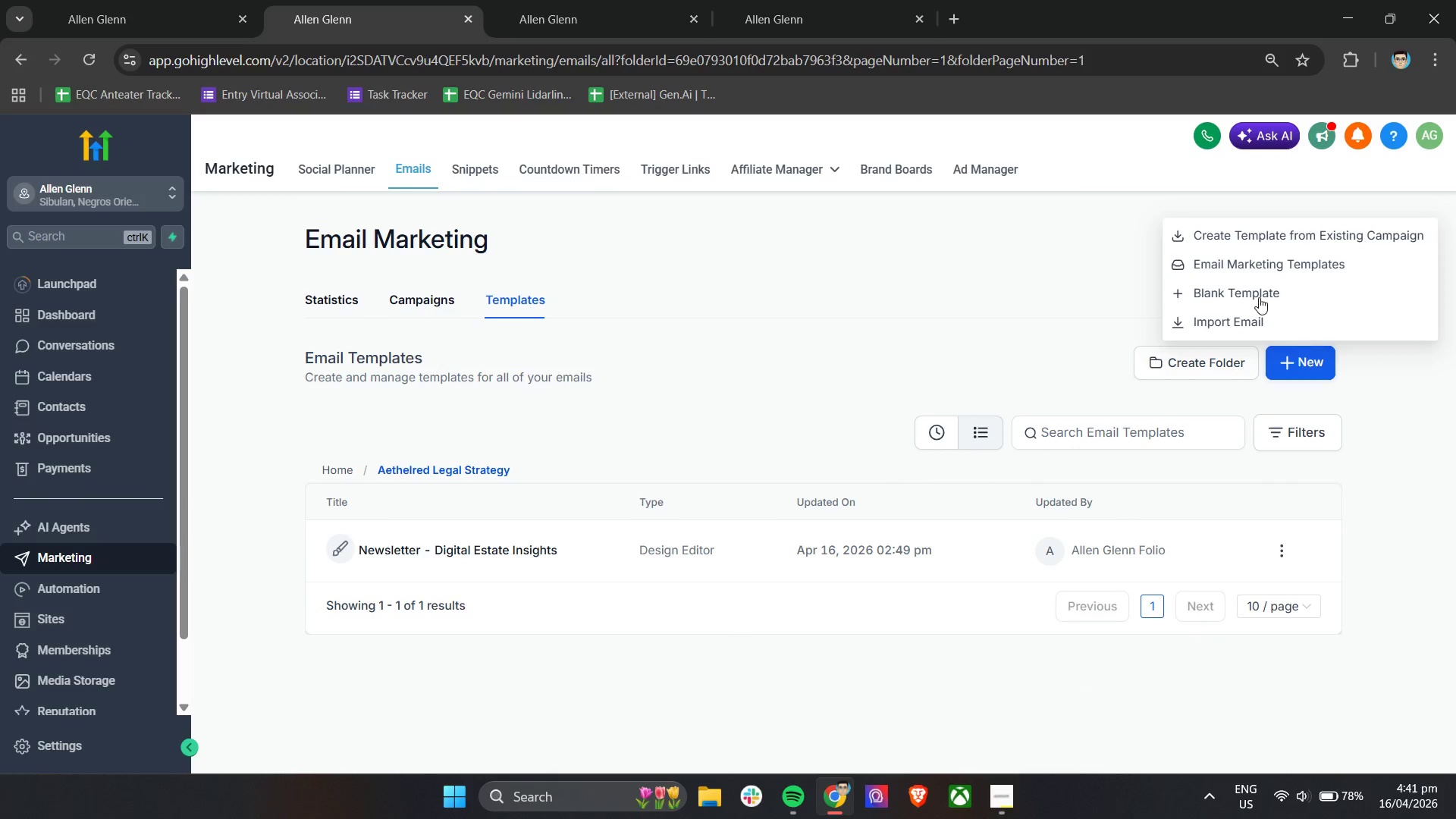 
left_click([1254, 293])
 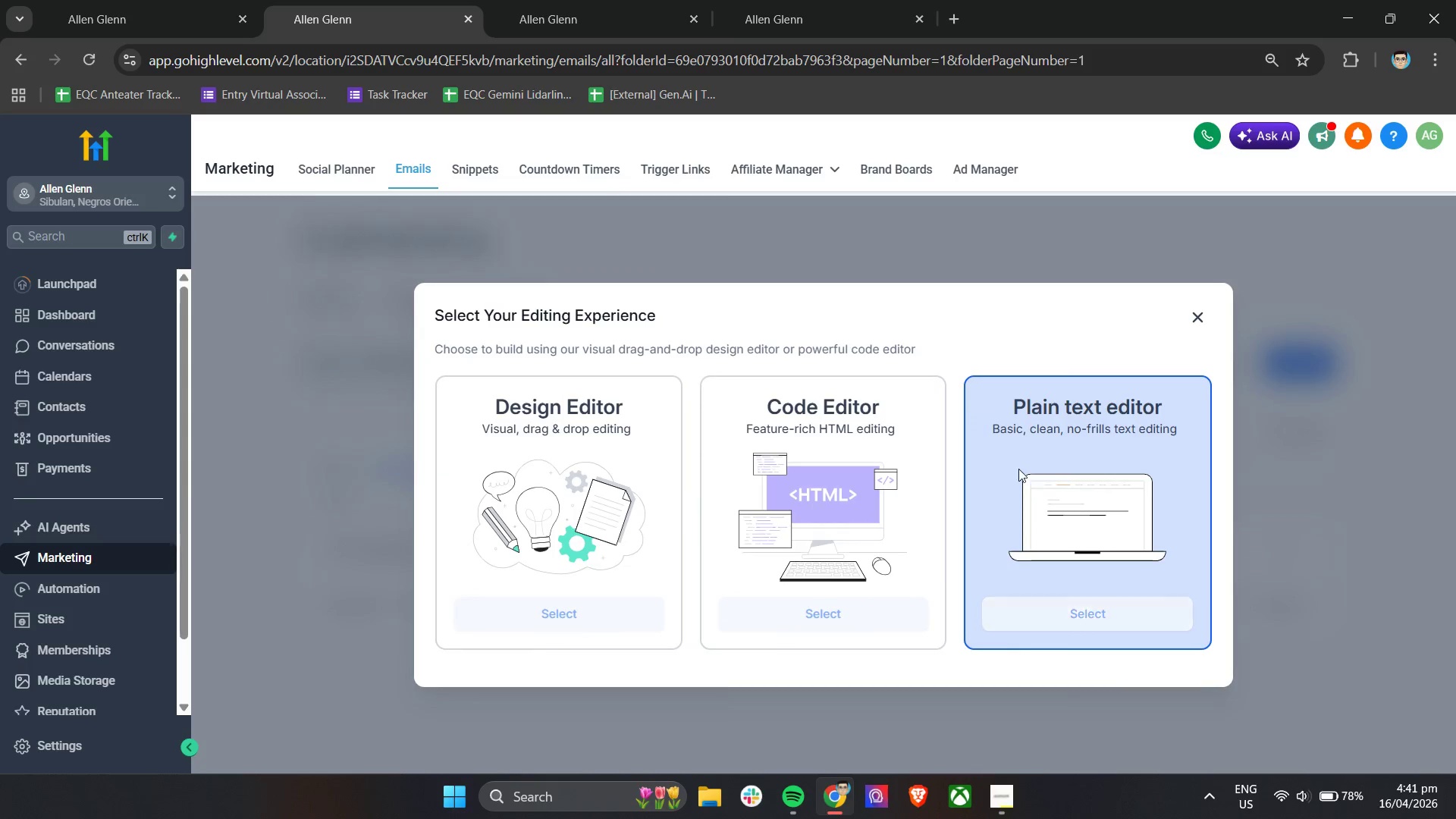 
left_click([1080, 526])
 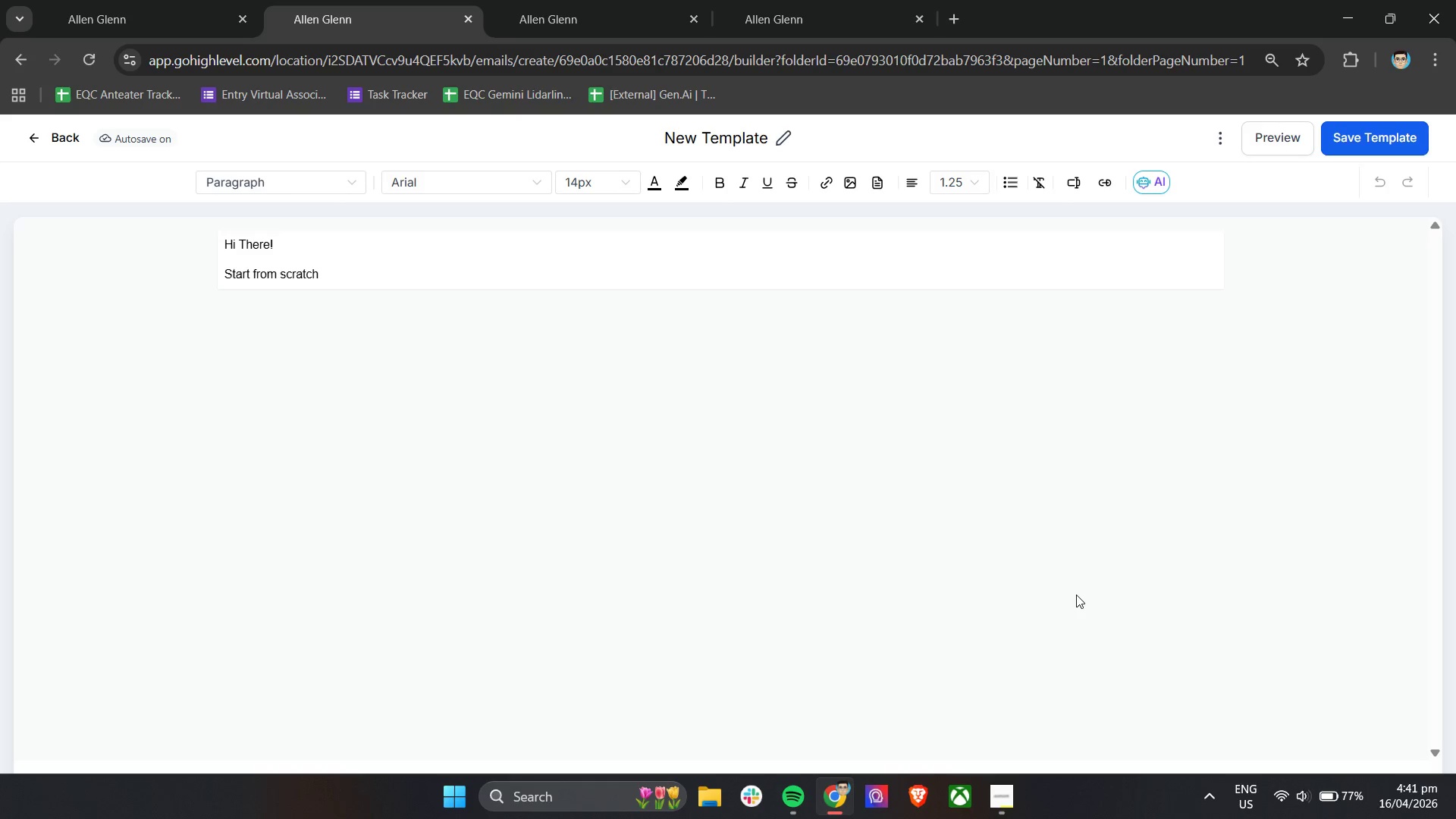 
wait(6.39)
 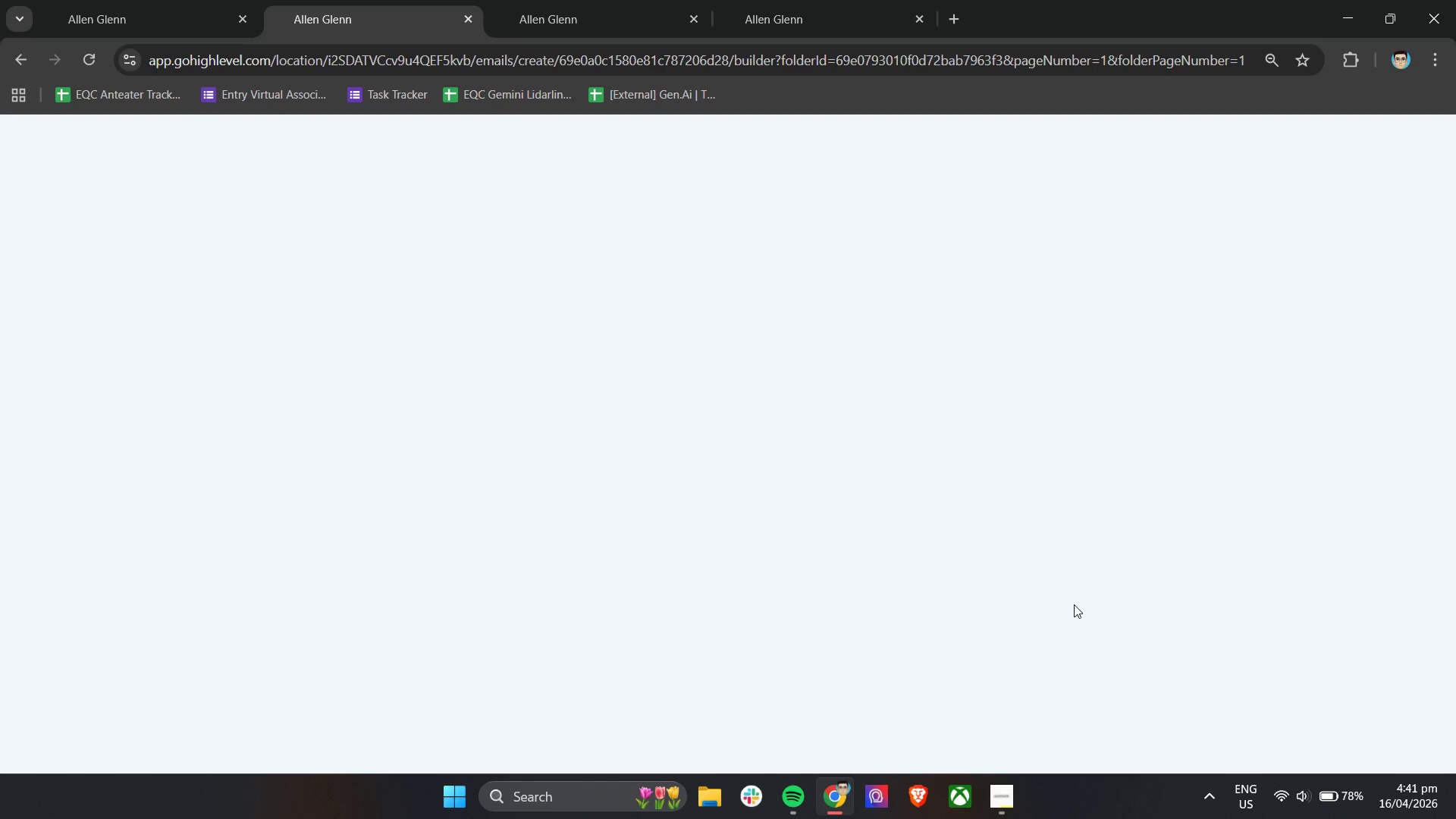 
left_click_drag(start_coordinate=[347, 274], to_coordinate=[225, 238])
 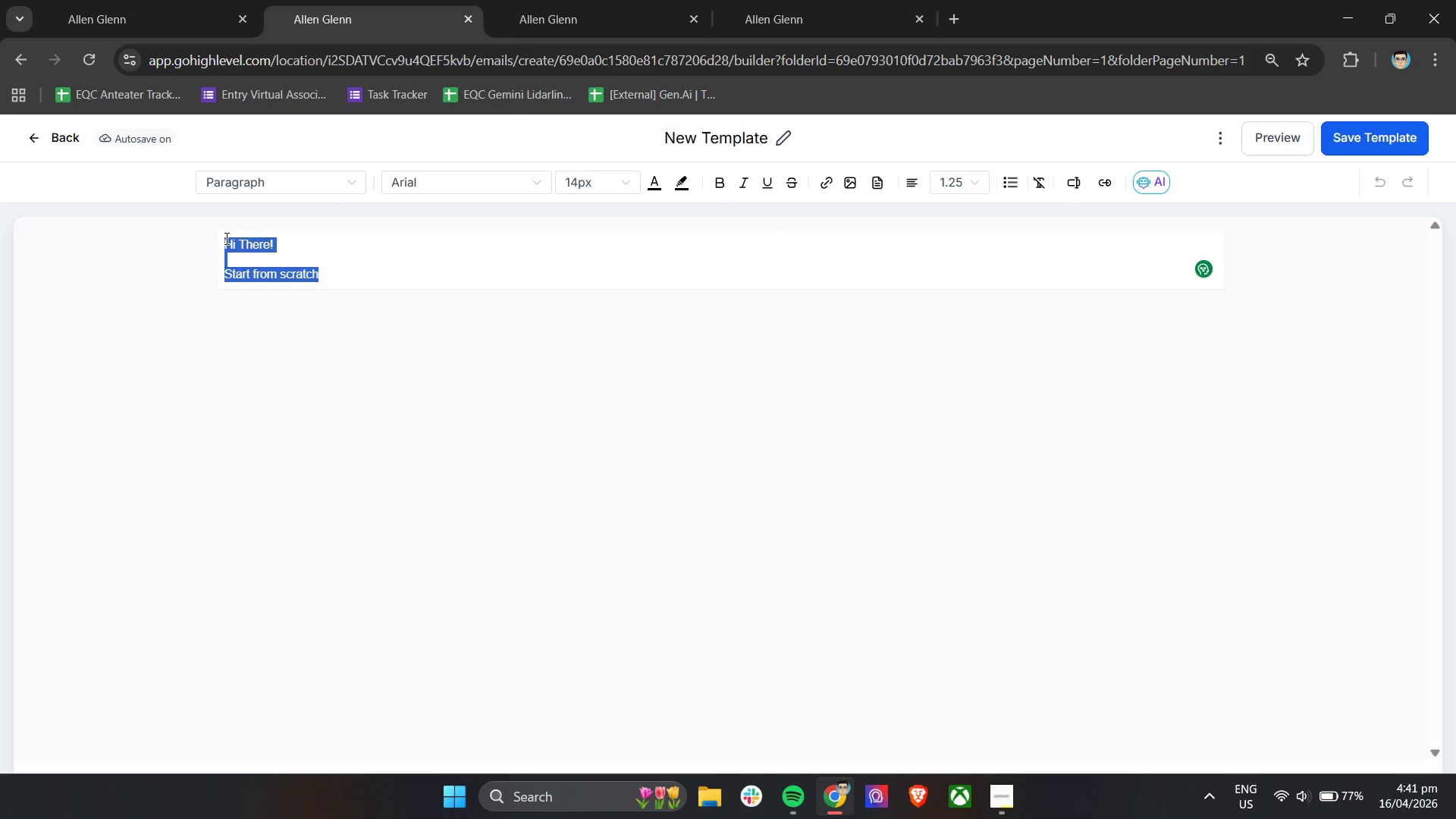 
key(Backspace)
 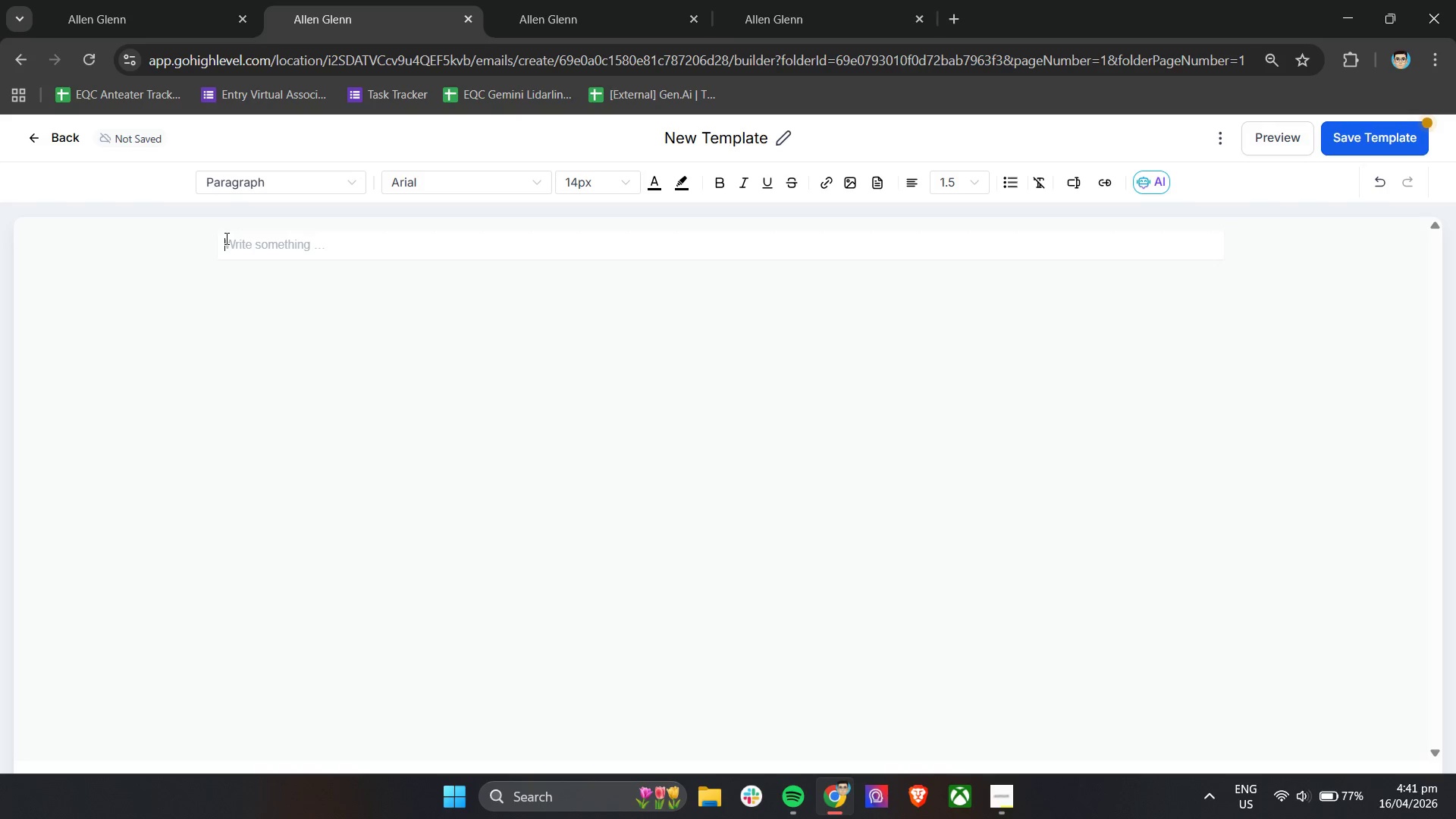 
key(Alt+AltLeft)
 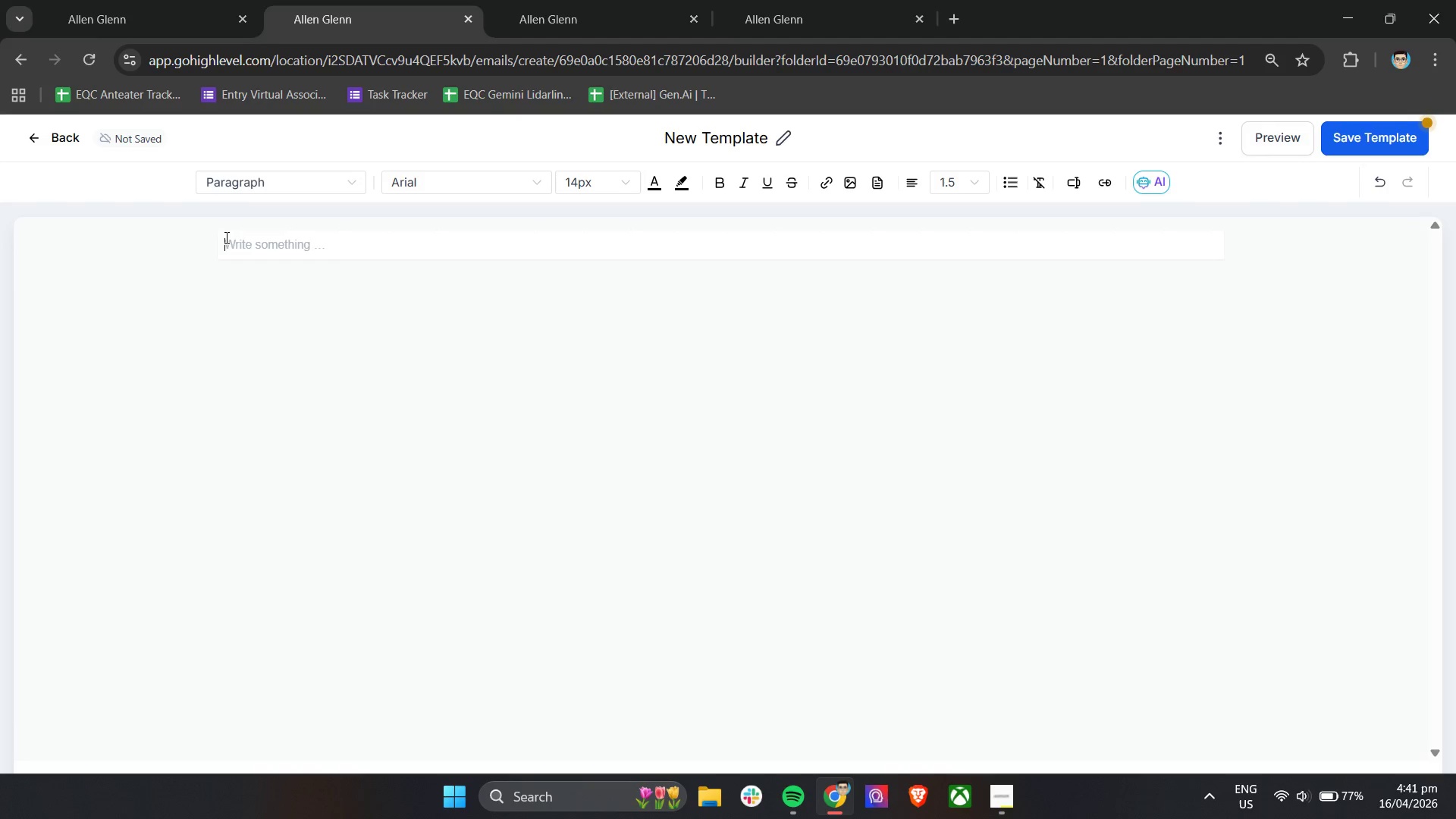 
key(Alt+Tab)